 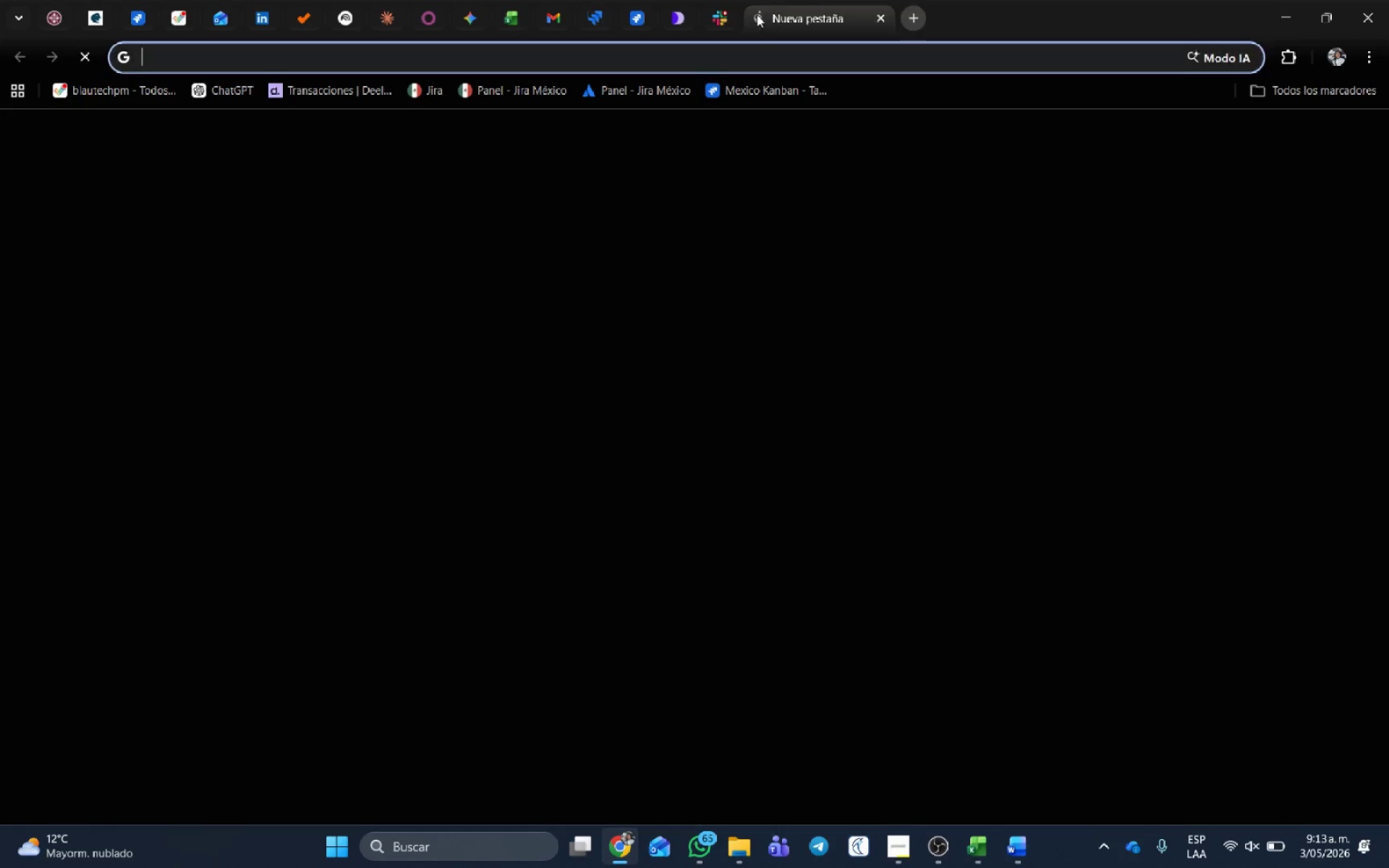 
type(trans)
 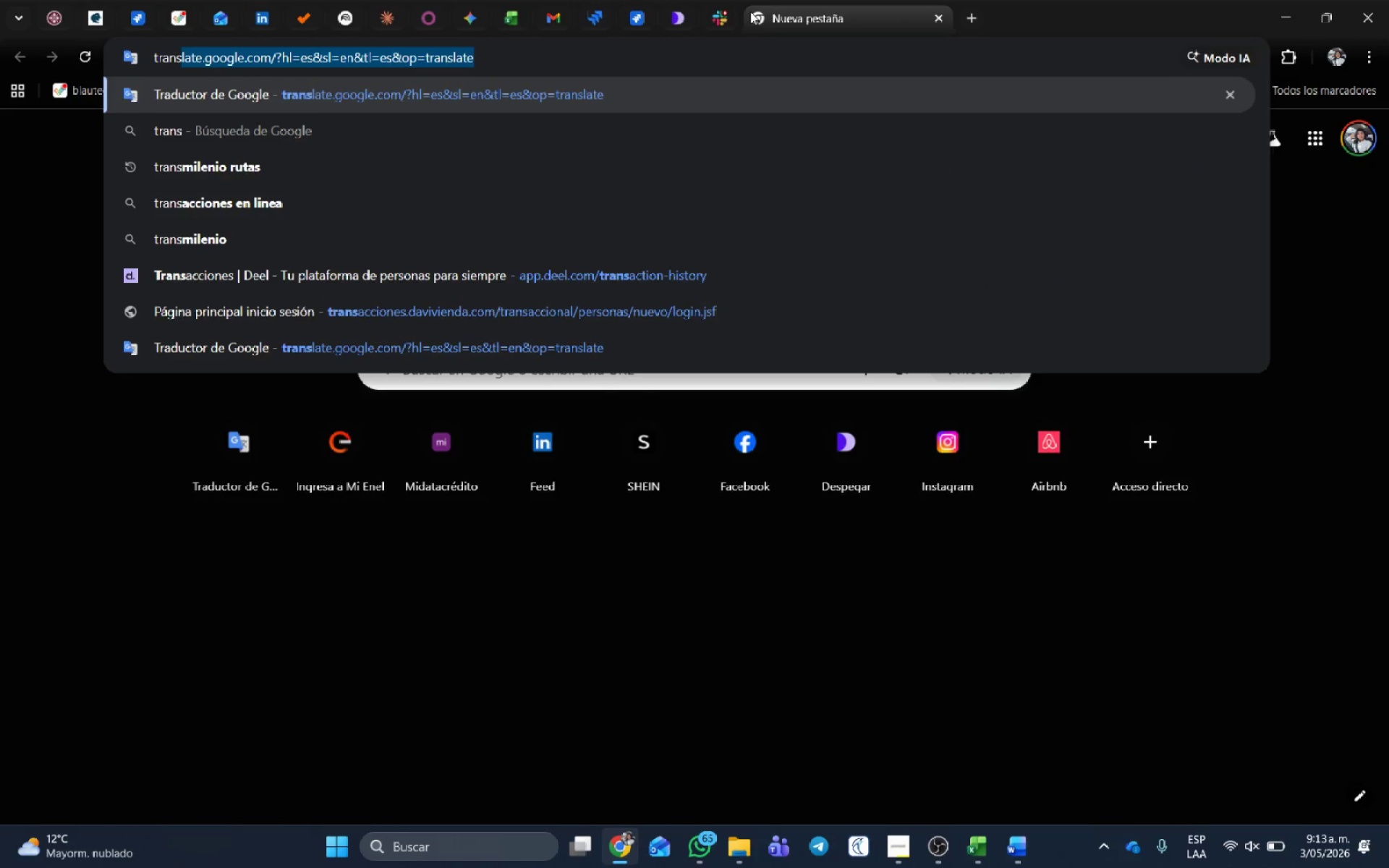 
key(Enter)
 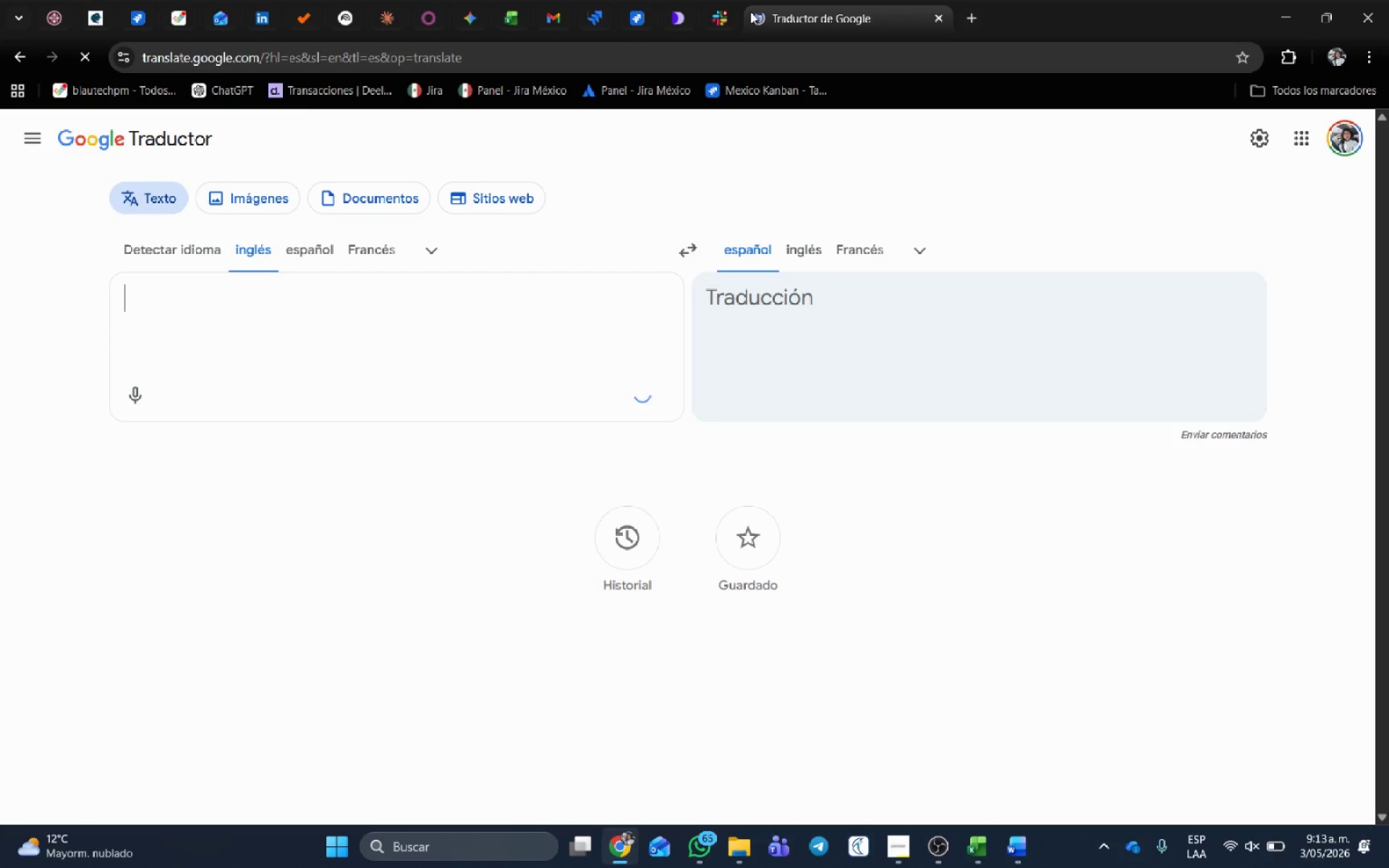 
key(Control+V)
 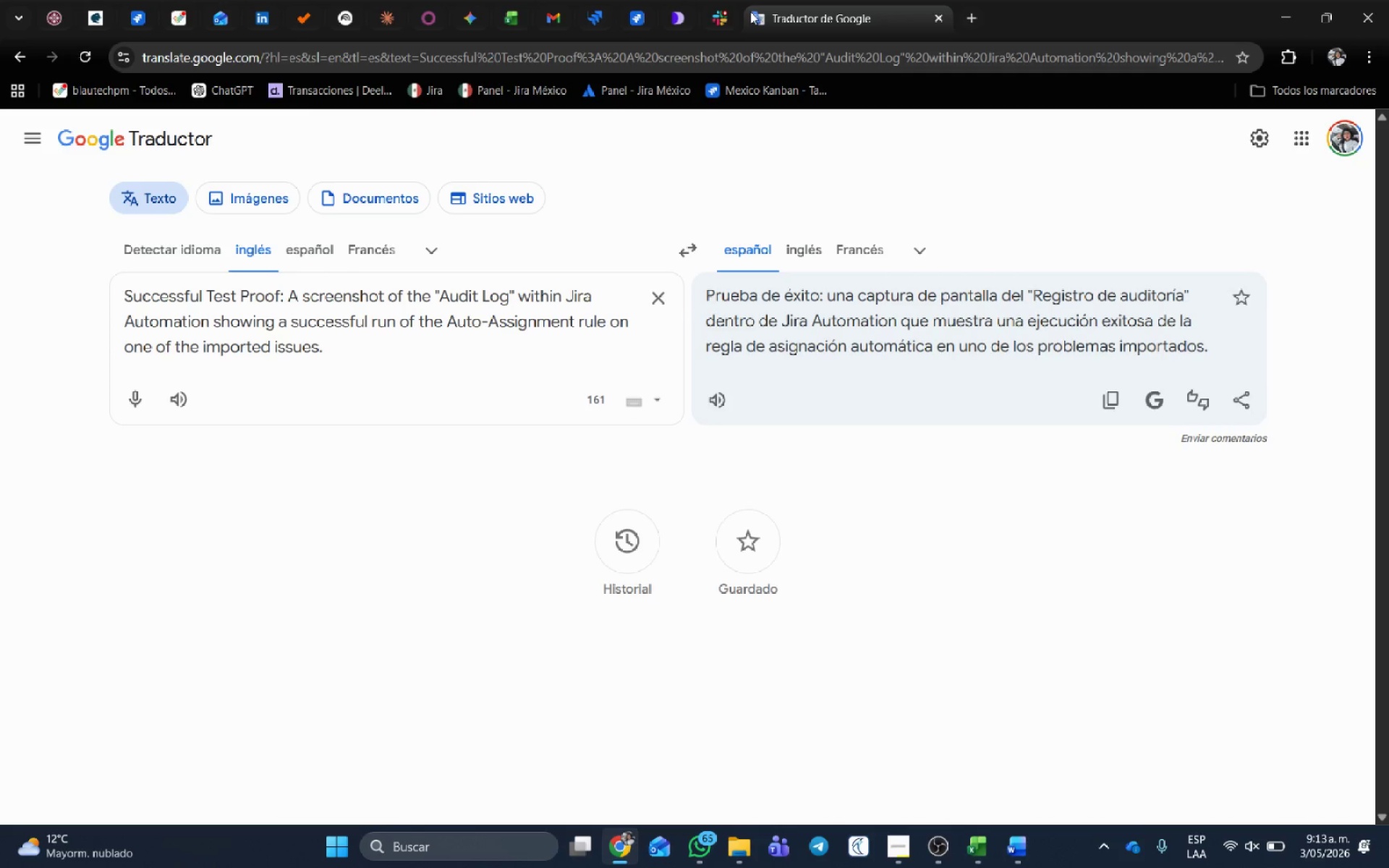 
wait(9.84)
 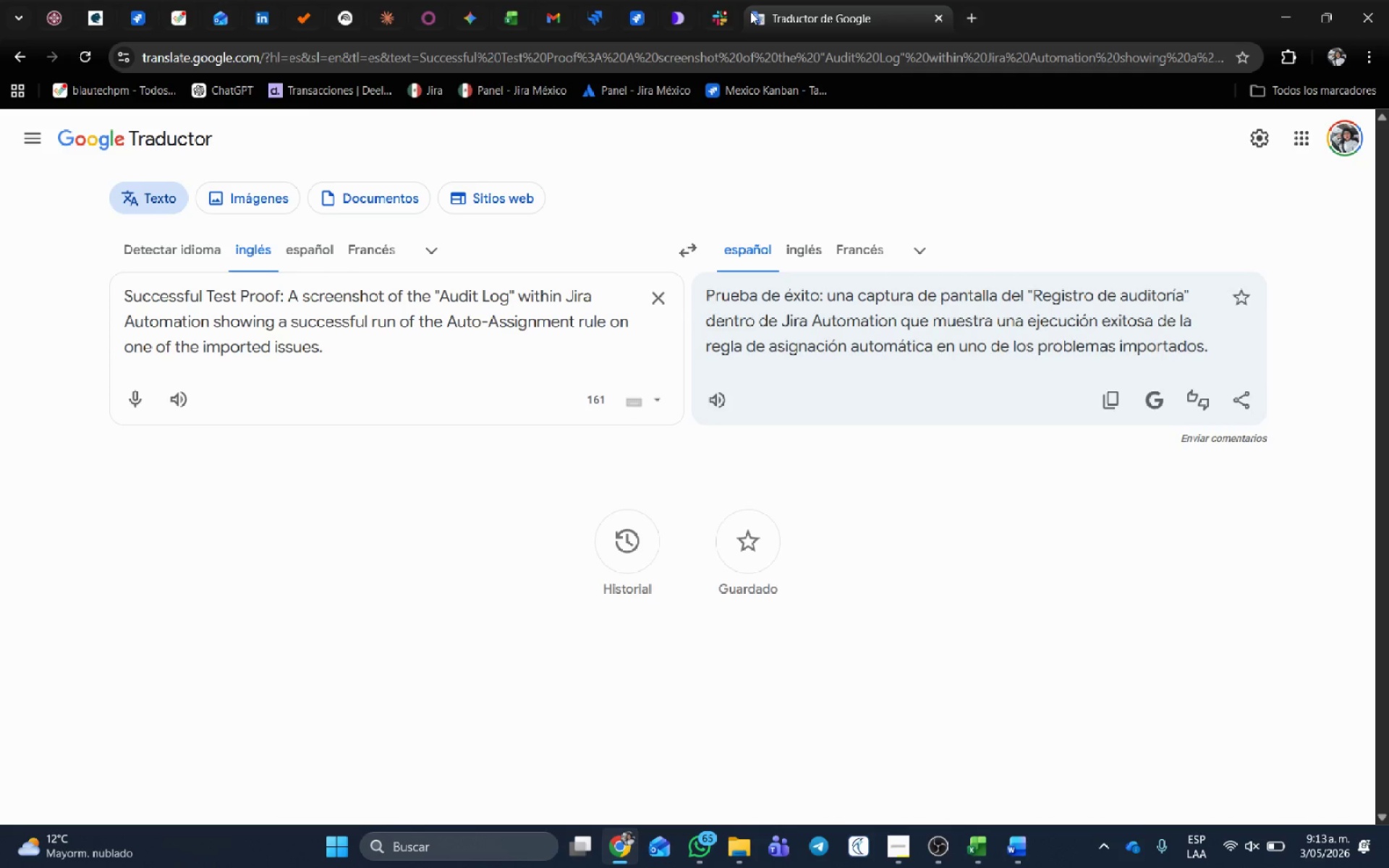 
key(Alt+AltLeft)
 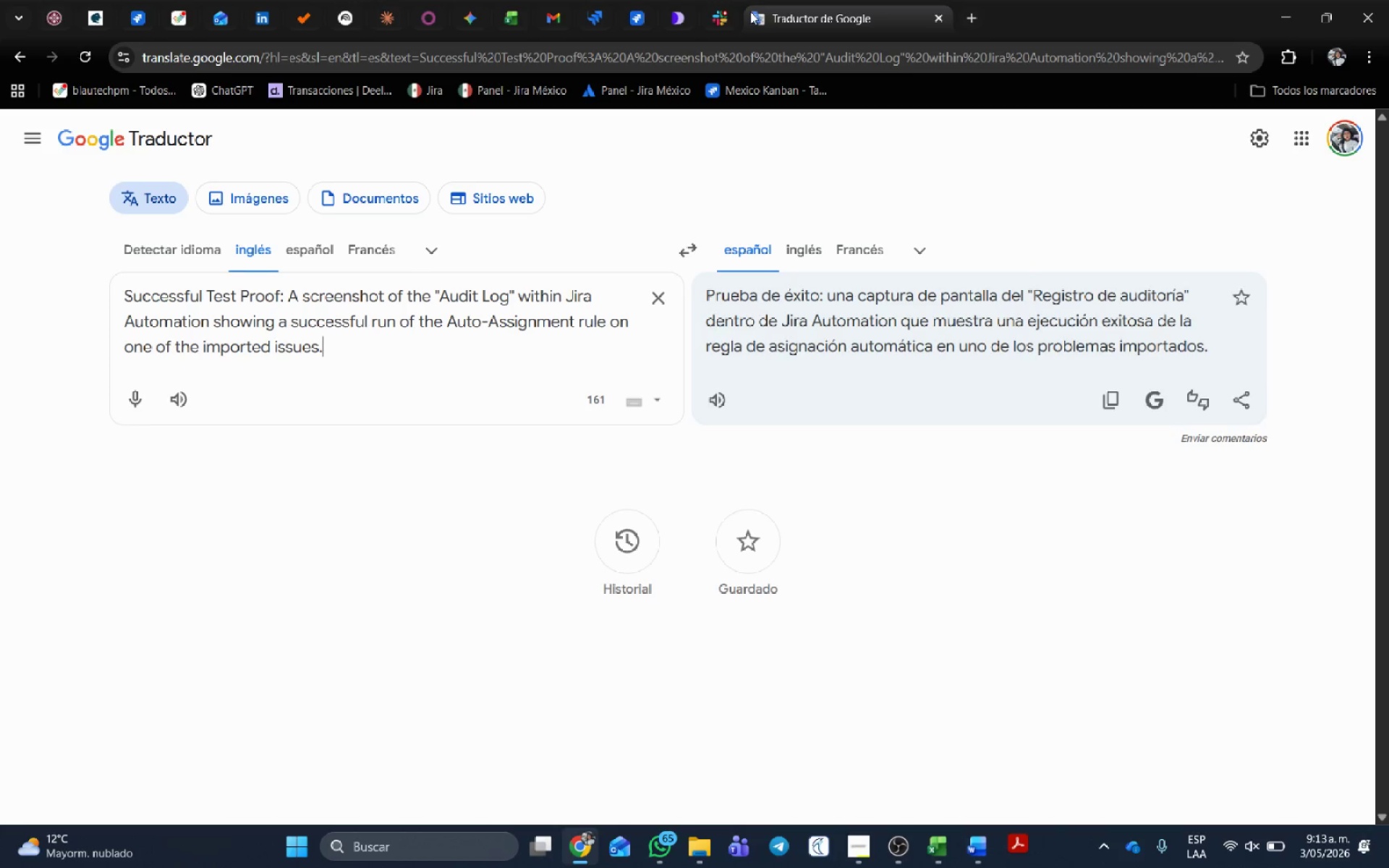 
key(Alt+Tab)
 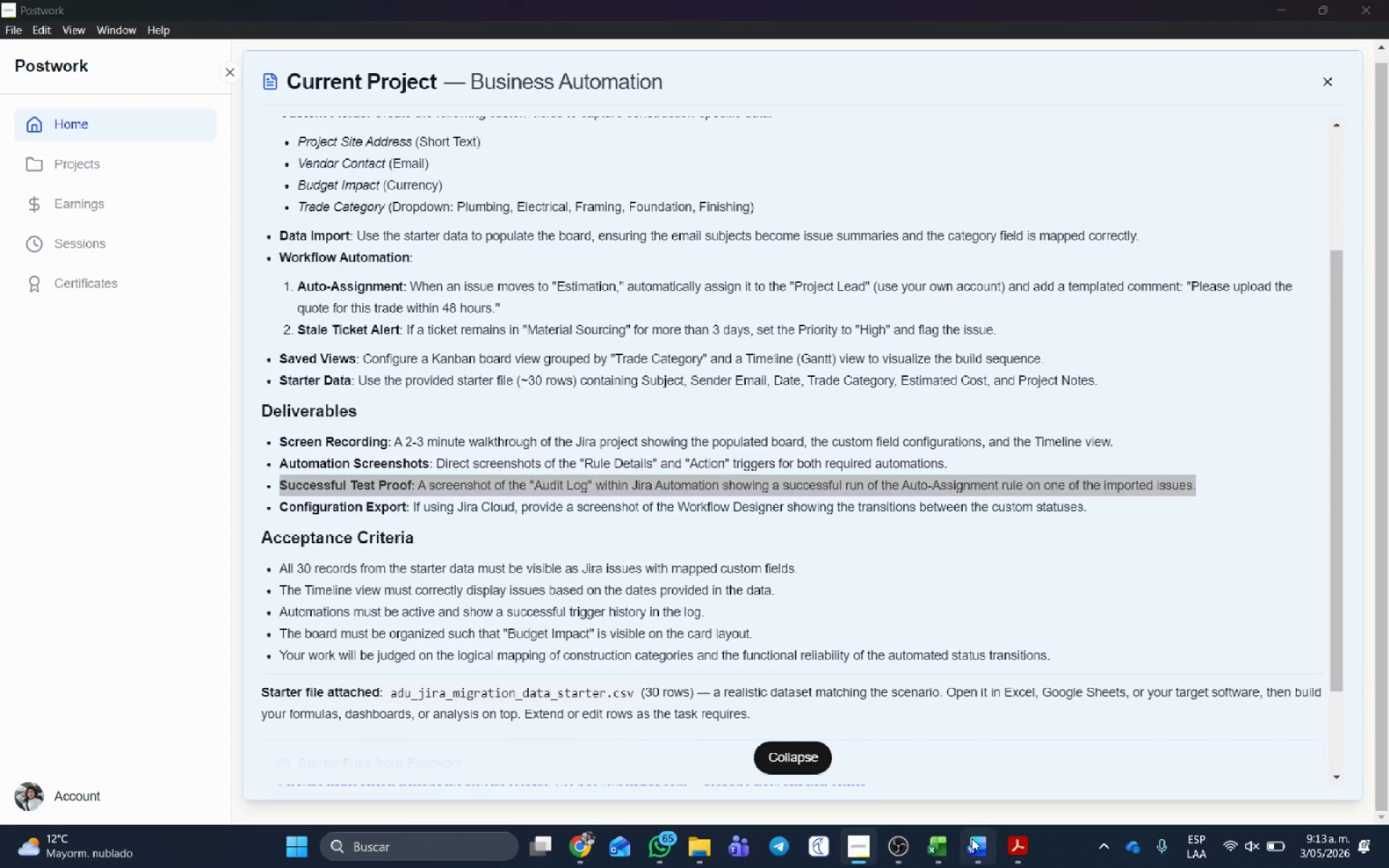 
left_click([954, 613])
 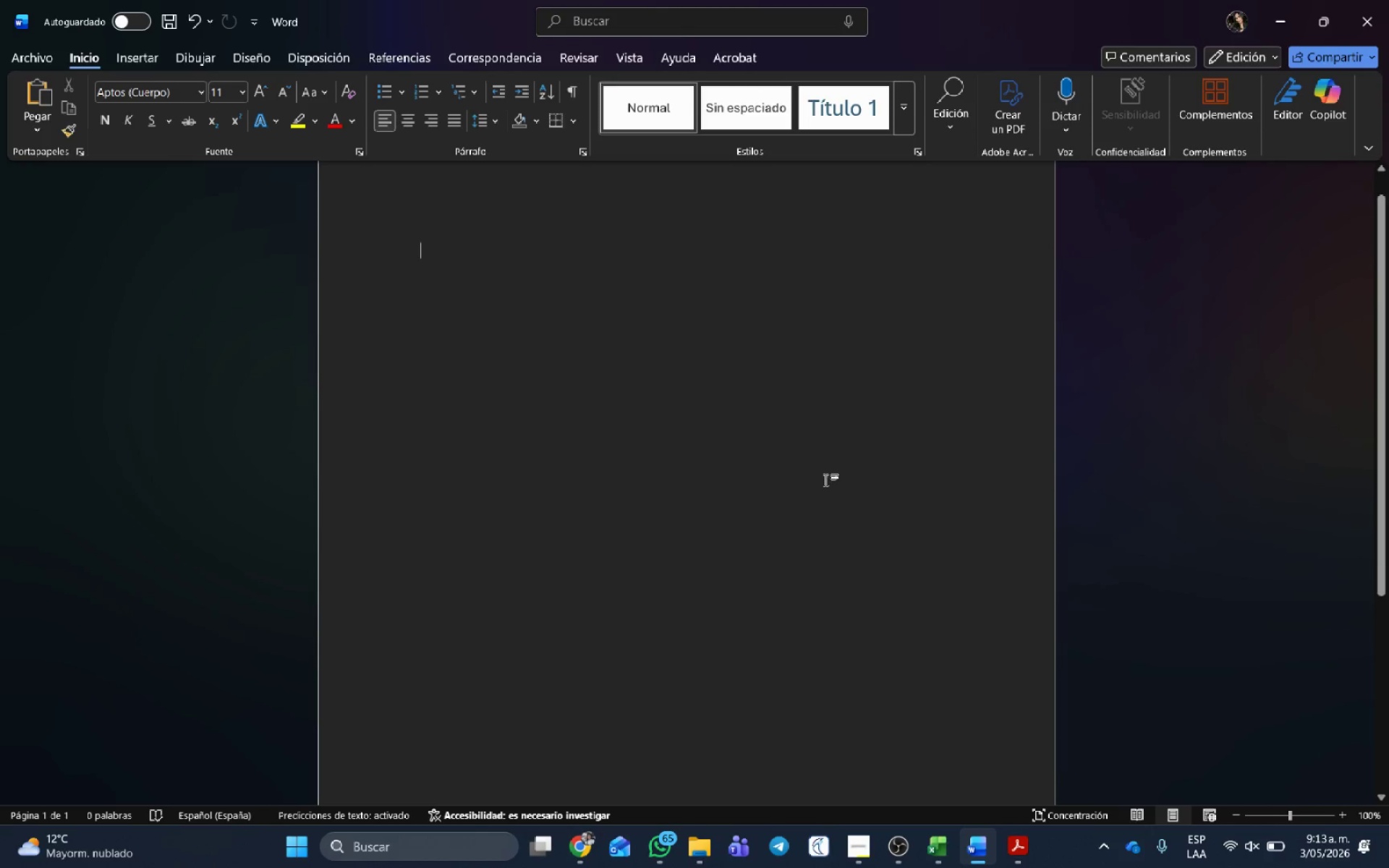 
hold_key(key=MetaLeft, duration=0.48)
 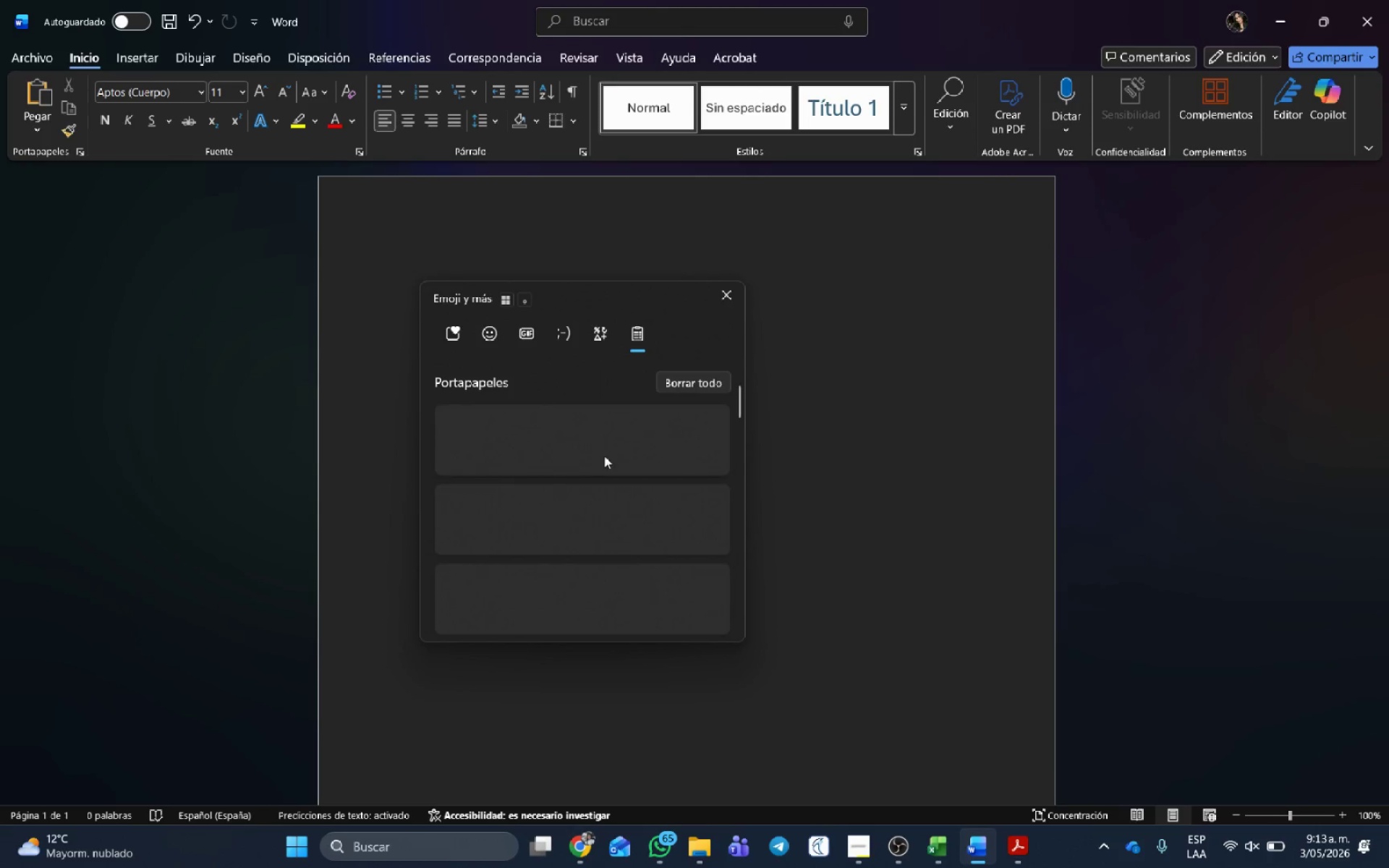 
scroll: coordinate [870, 503], scroll_direction: up, amount: 1.0
 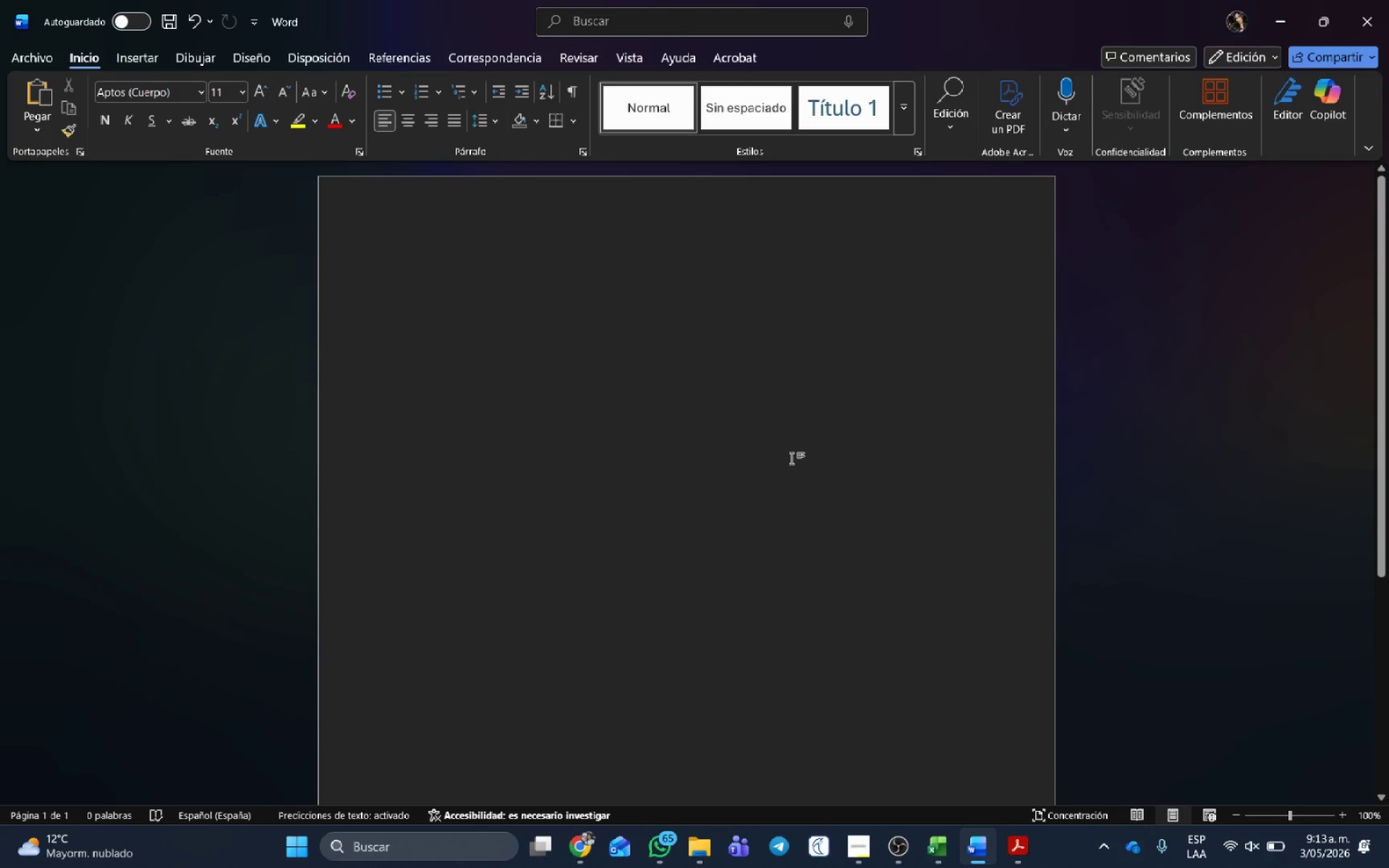 
hold_key(key=V, duration=4.47)
 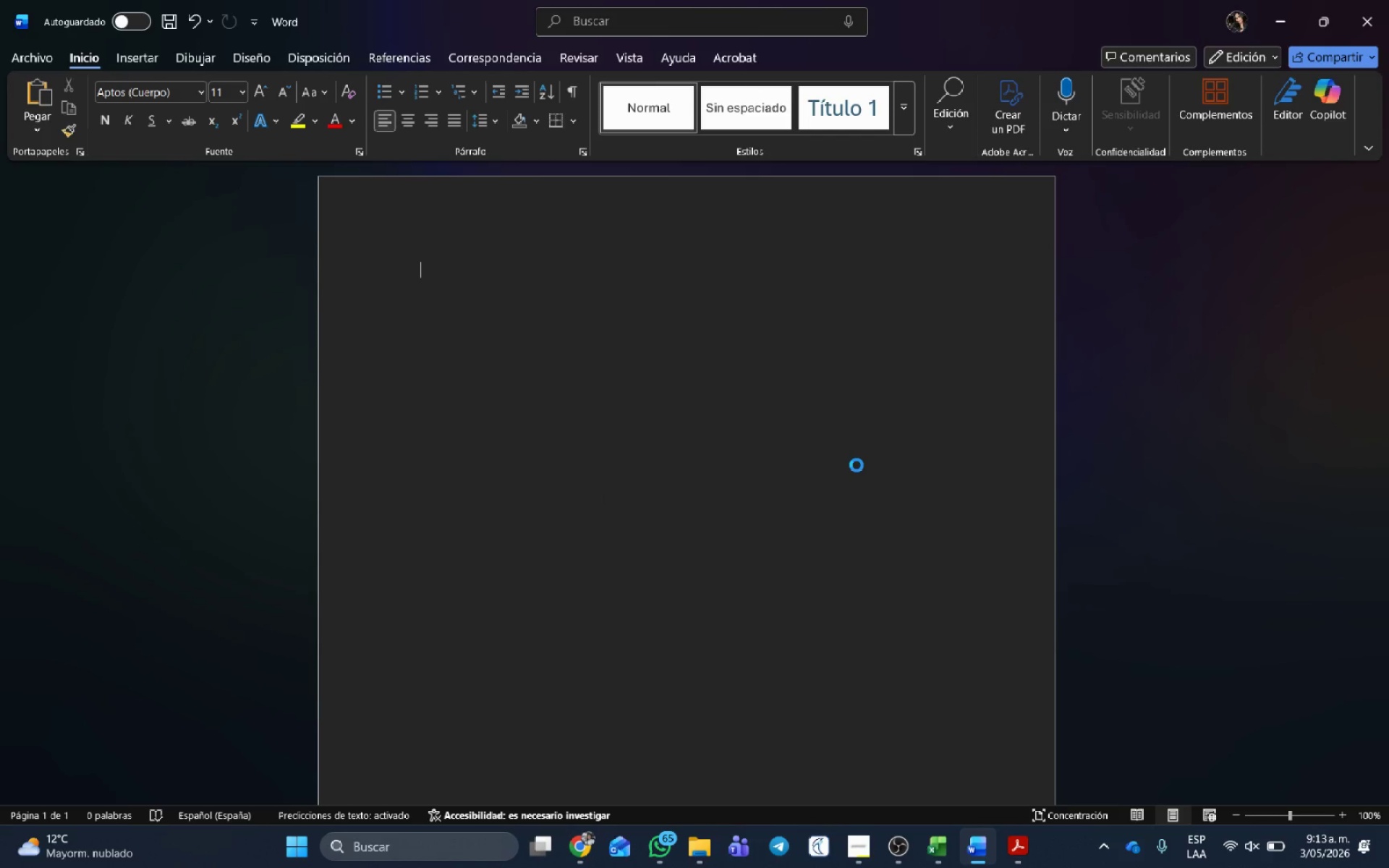 
scroll: coordinate [539, 487], scroll_direction: down, amount: 8.0
 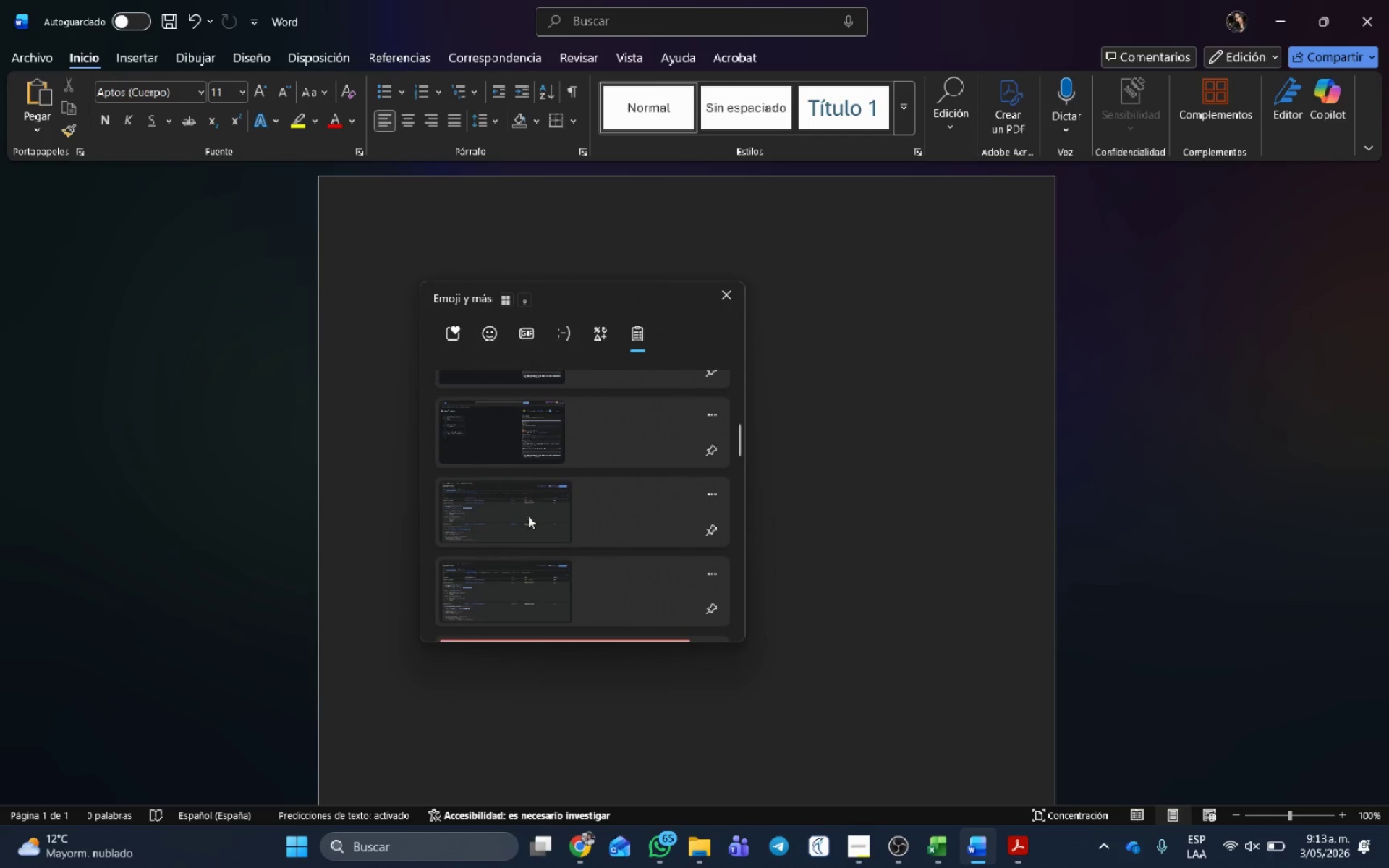 
left_click([528, 516])
 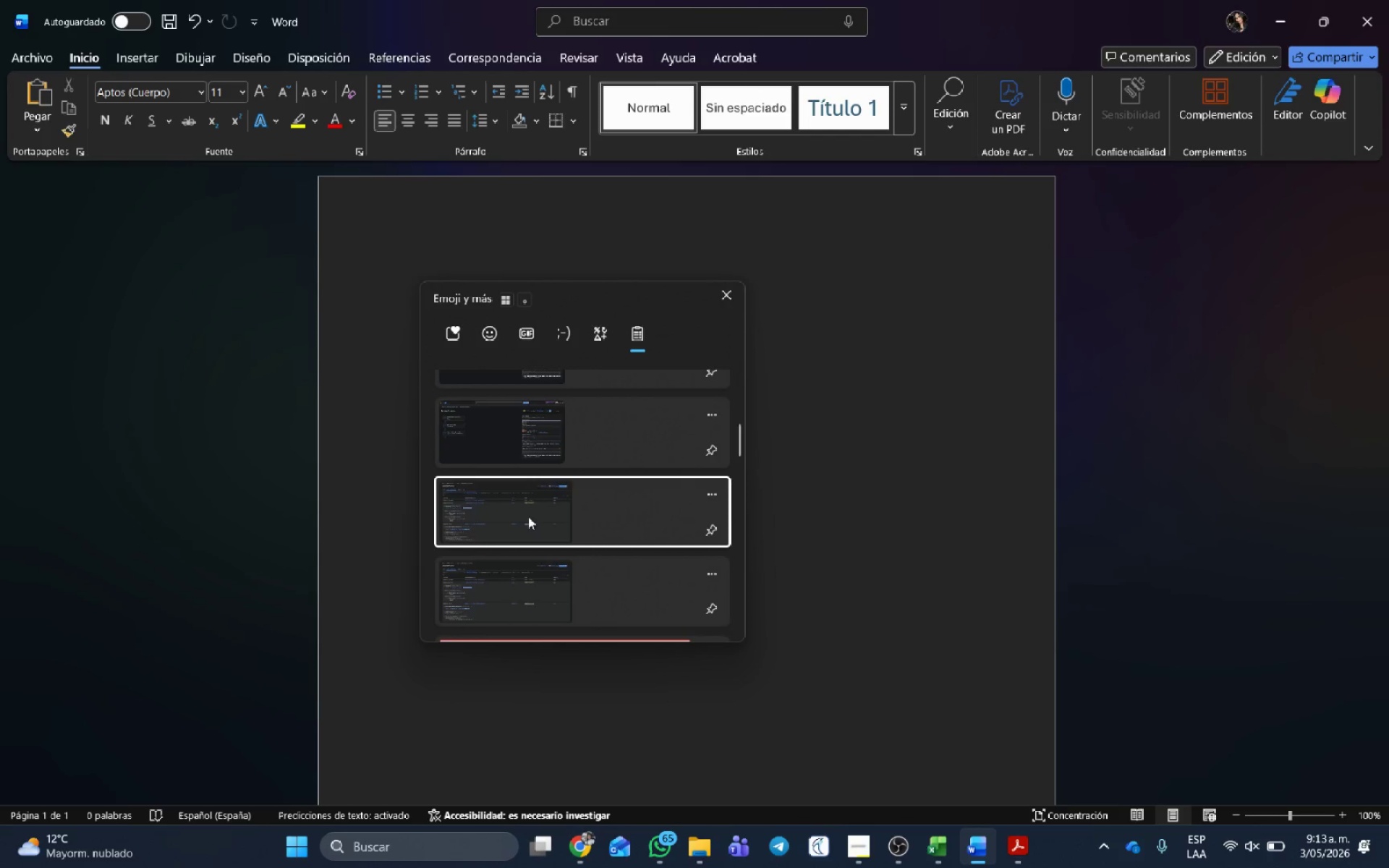 
key(Control+ControlLeft)
 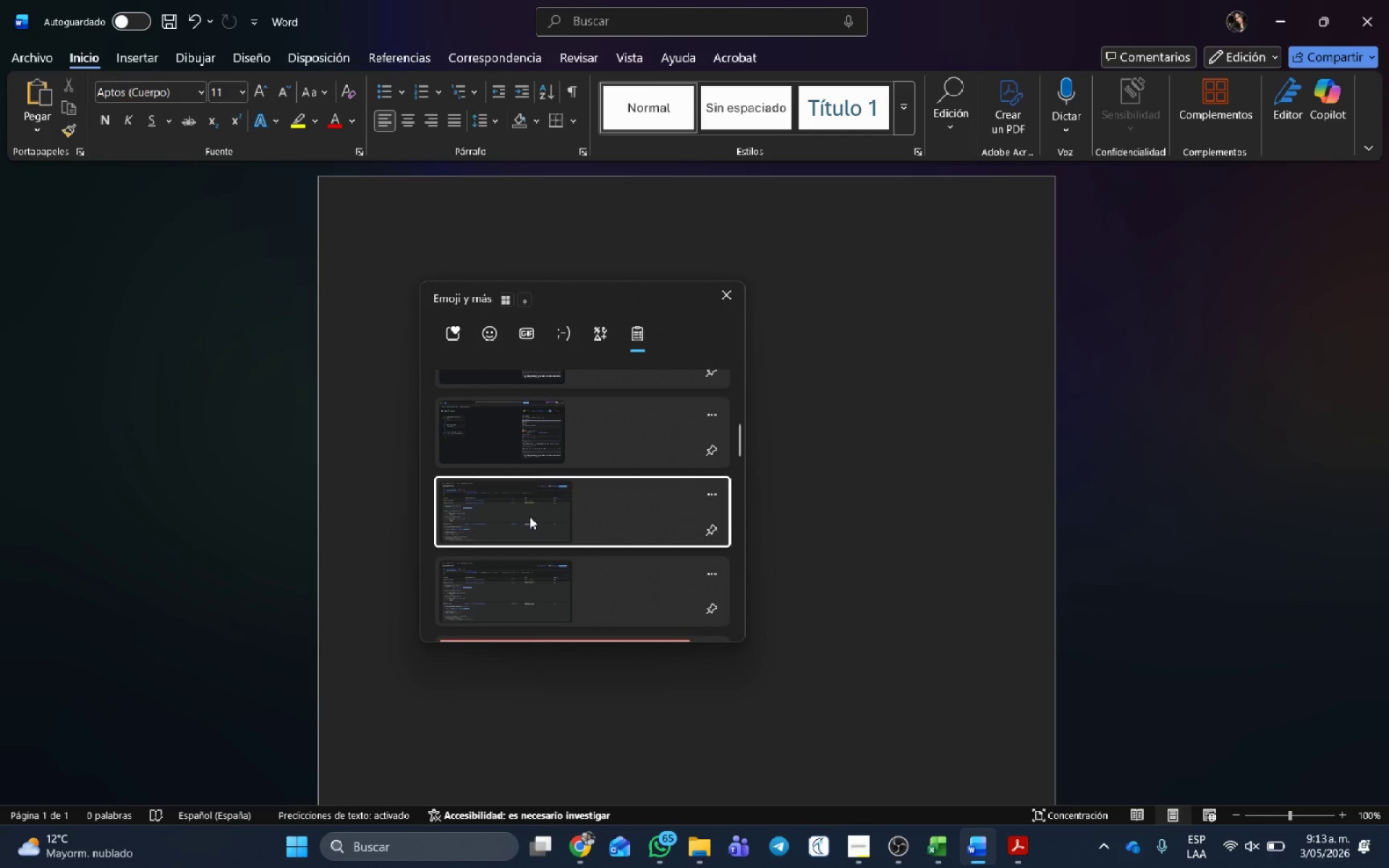 
hold_key(key=V, duration=15.81)
 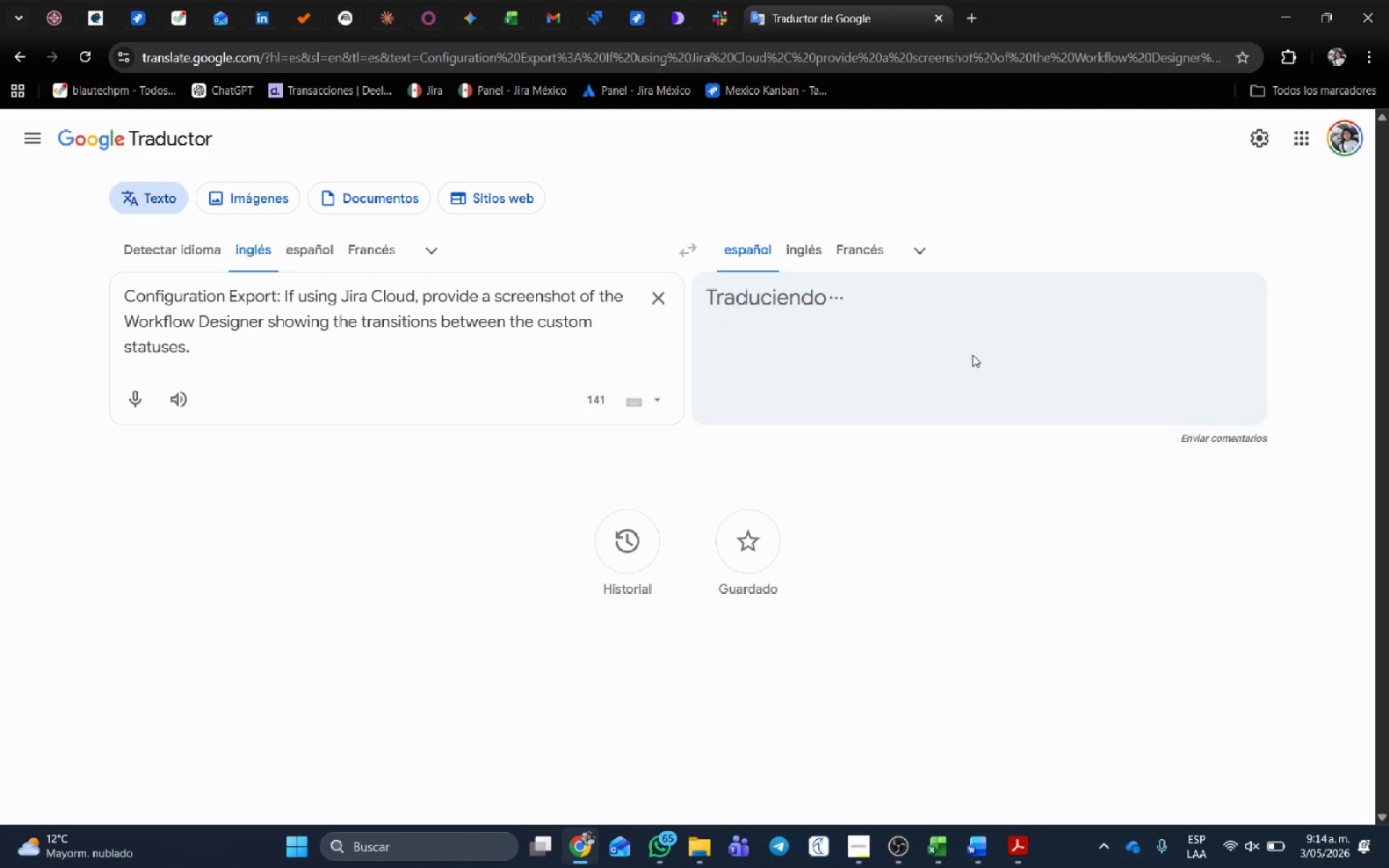 
key(Control+G)
 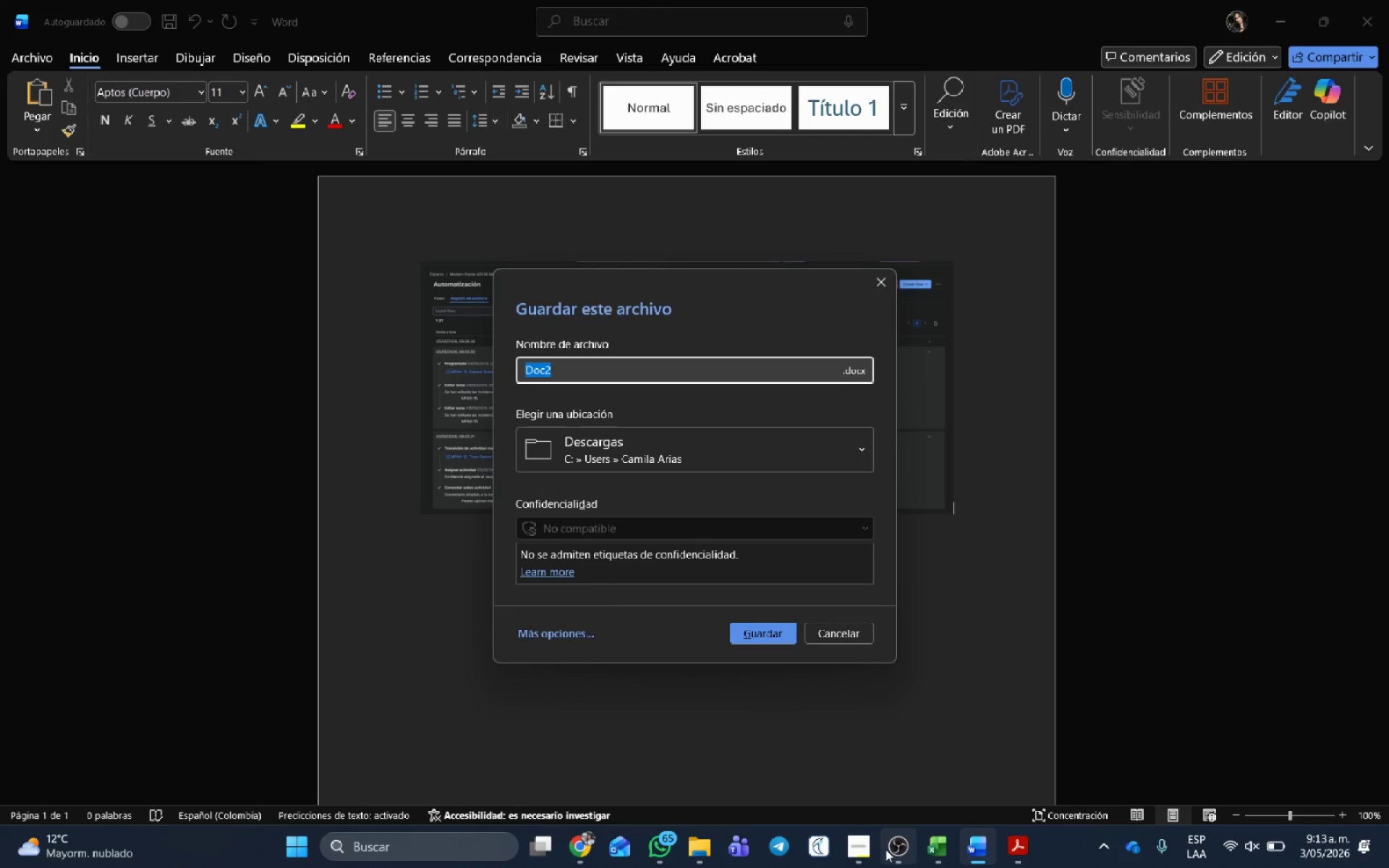 
left_click([865, 844])